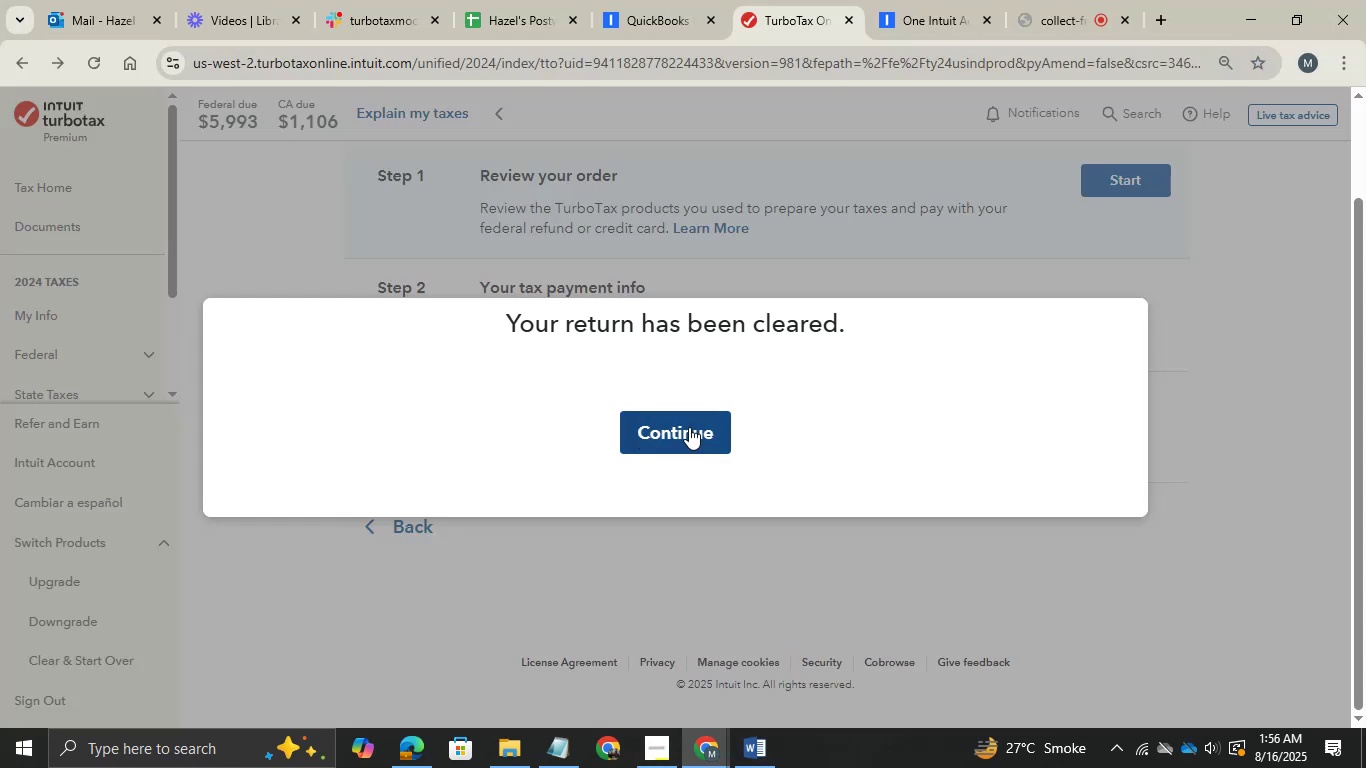 
left_click([689, 427])
 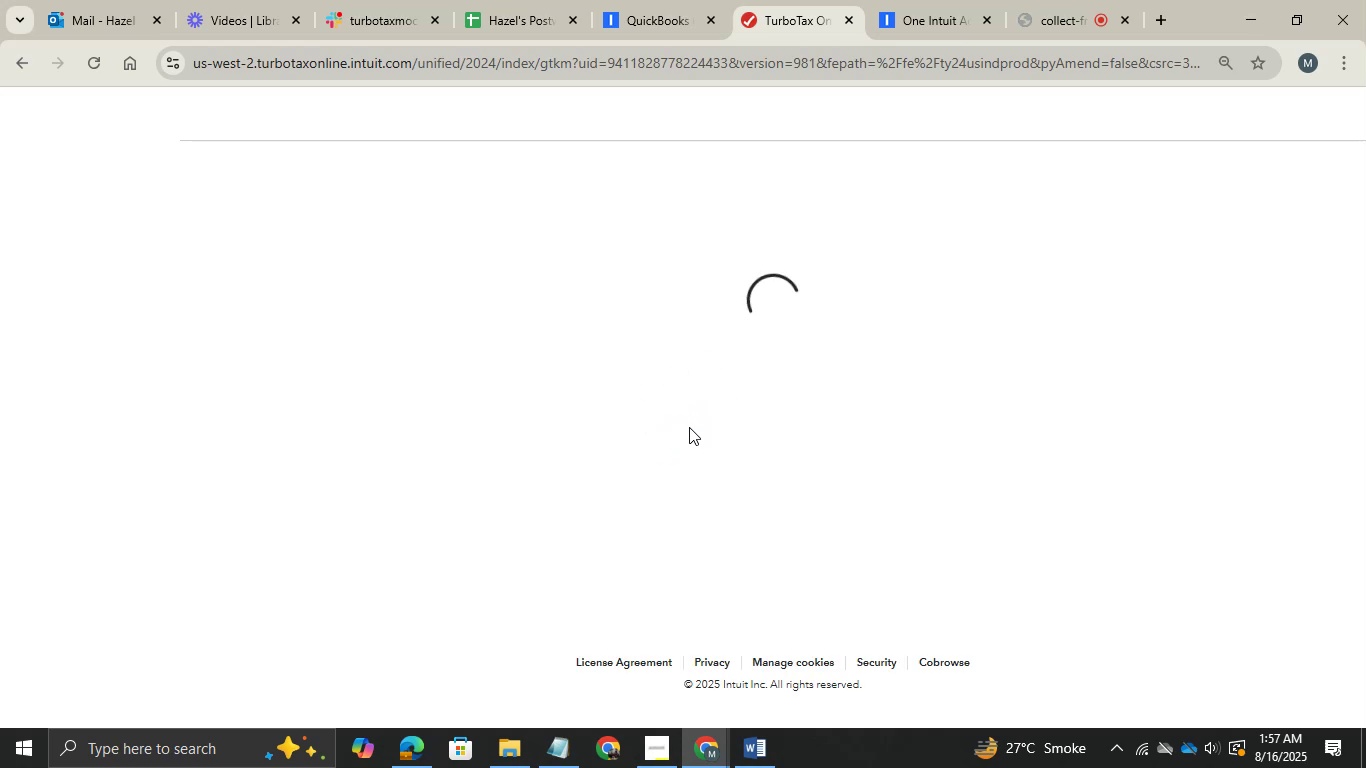 
wait(17.93)
 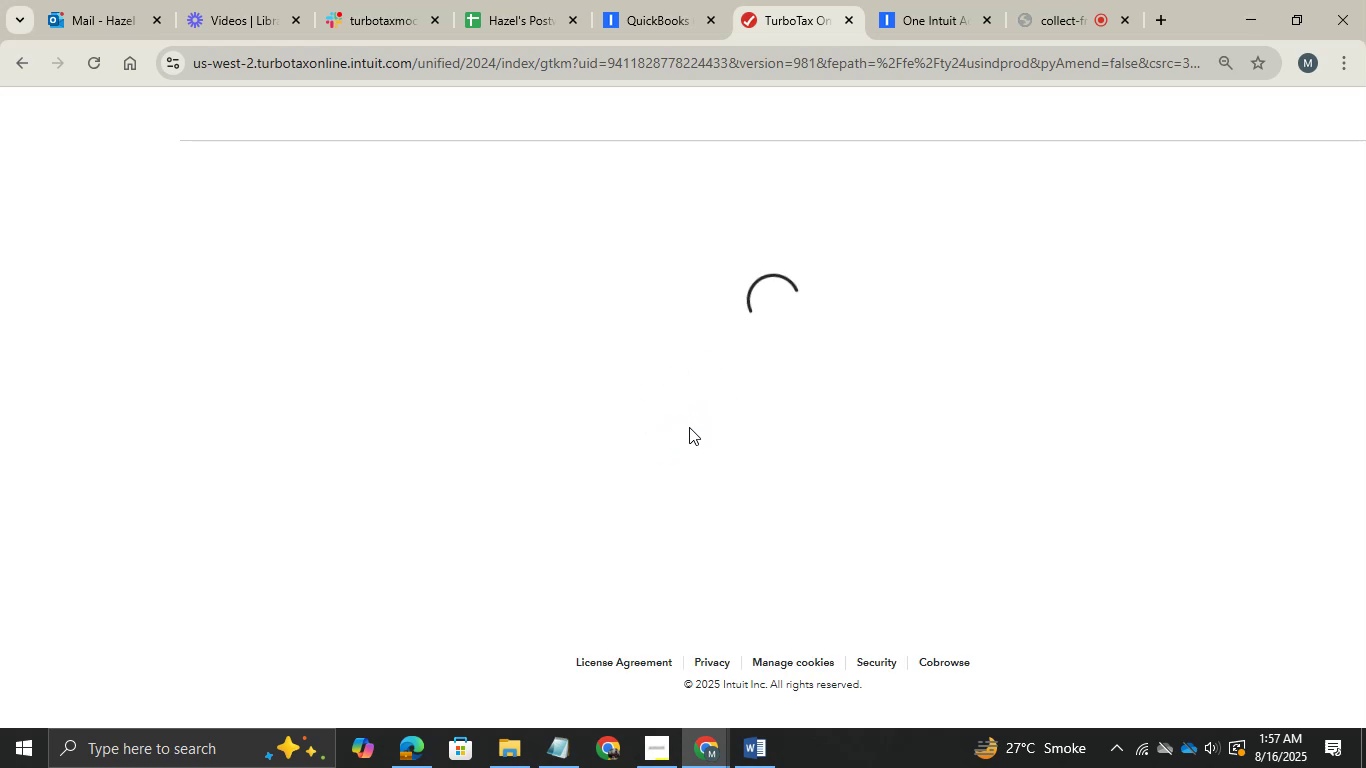 
left_click([1030, 0])
 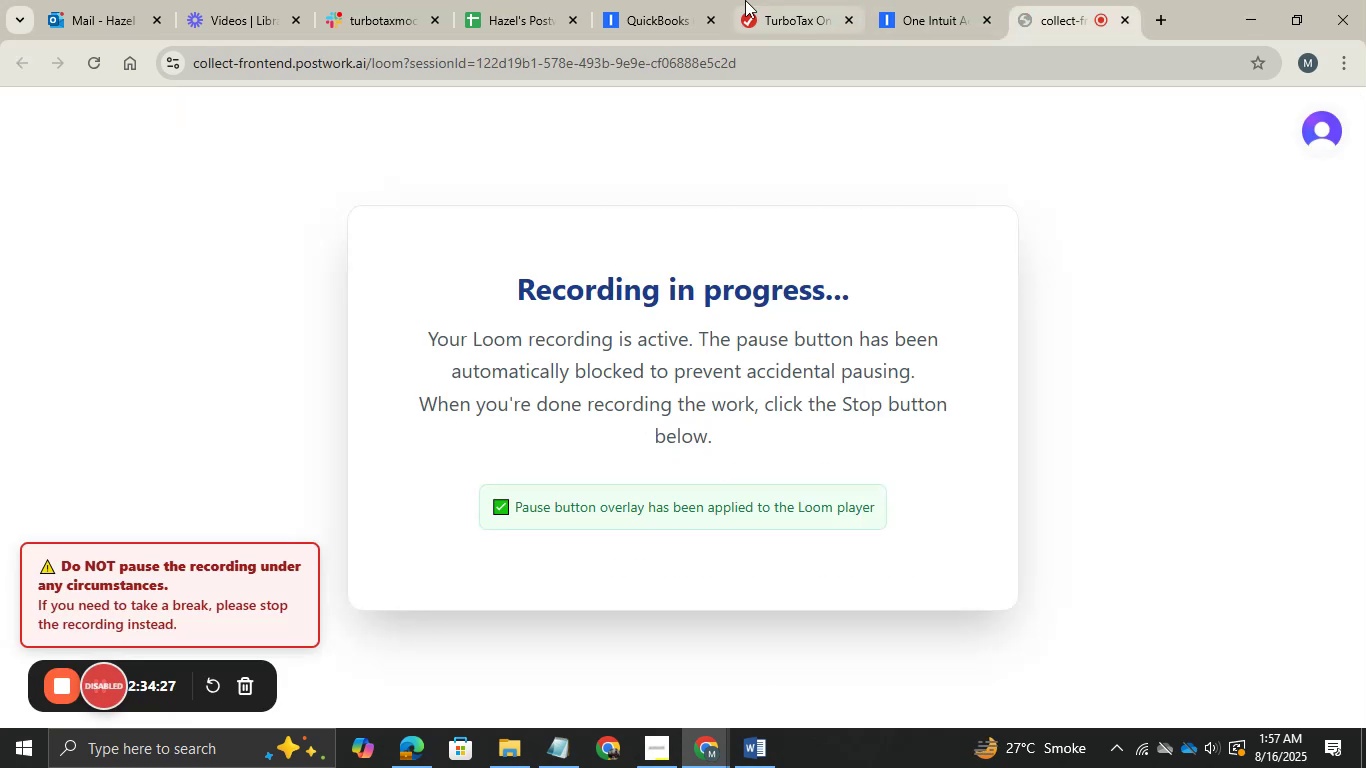 
left_click([819, 0])
 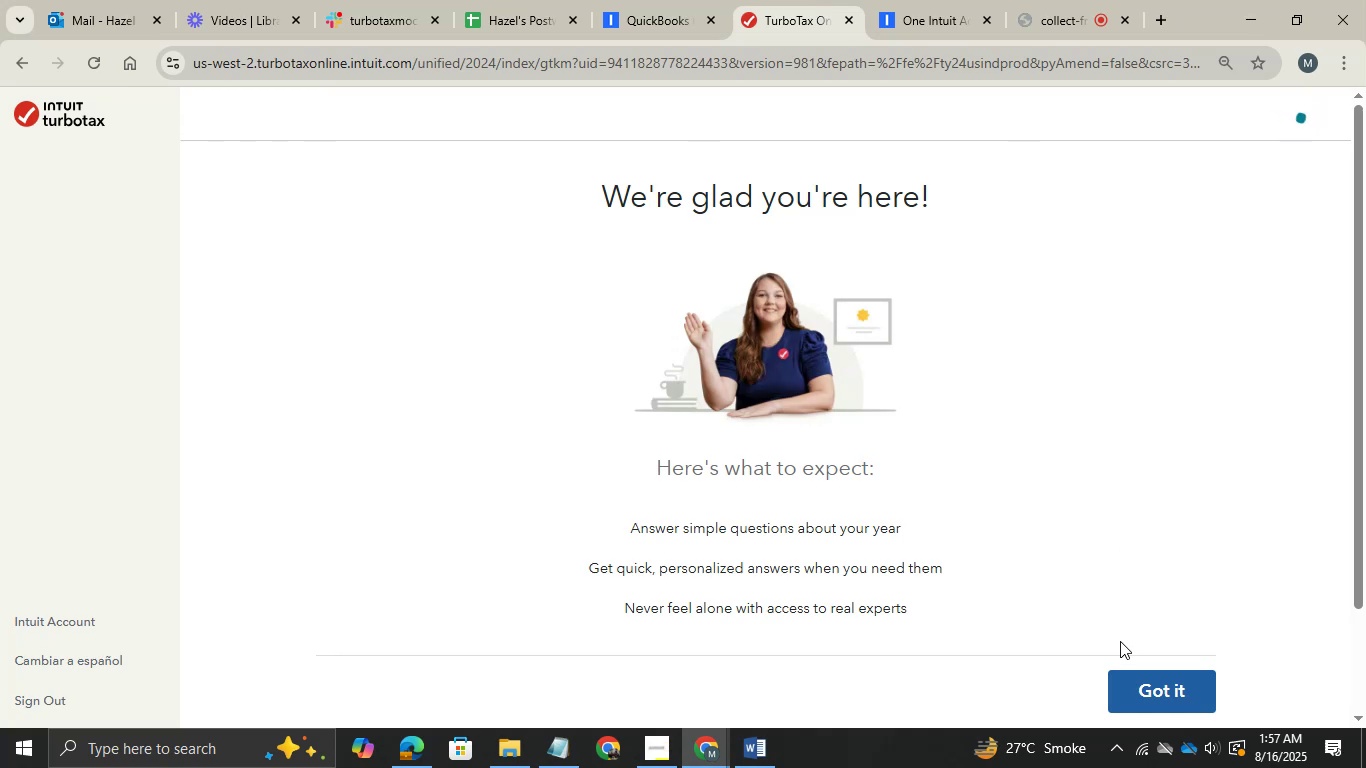 
left_click([1142, 692])
 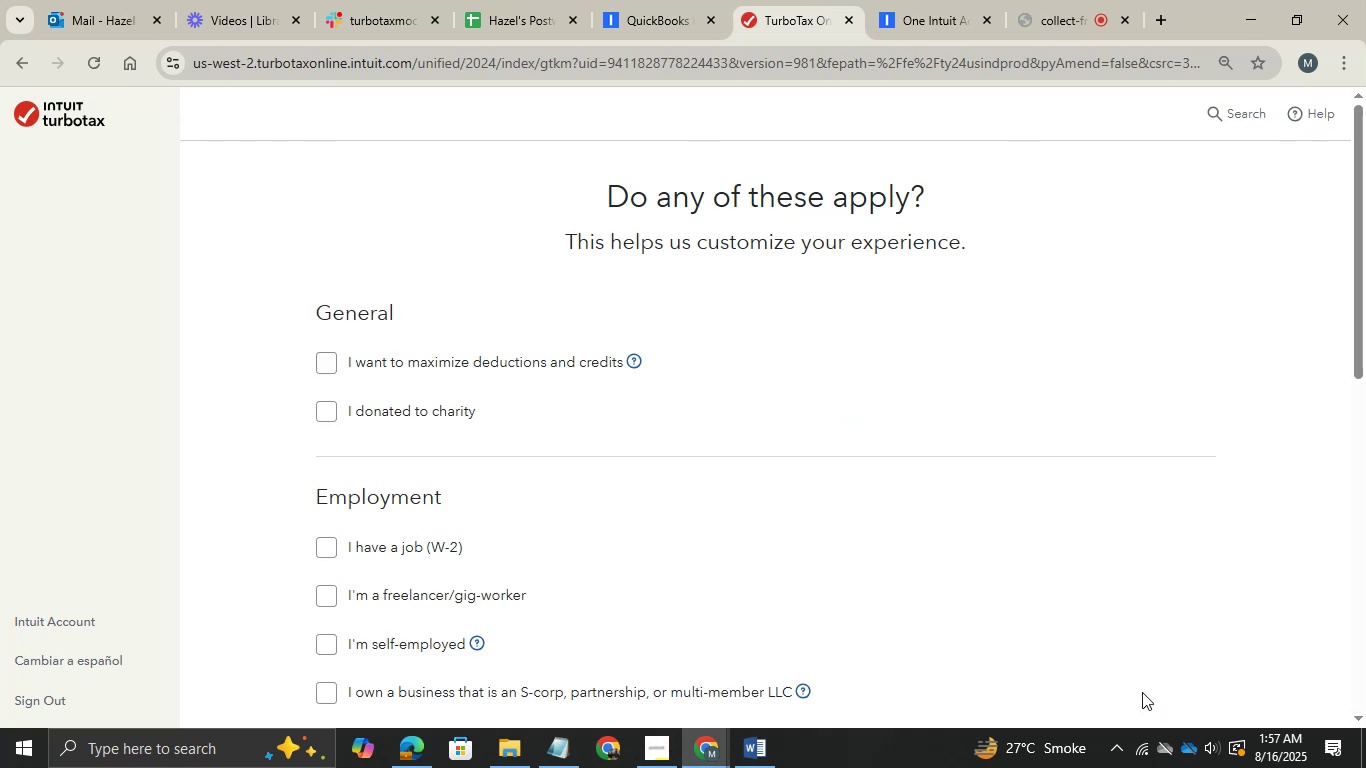 